 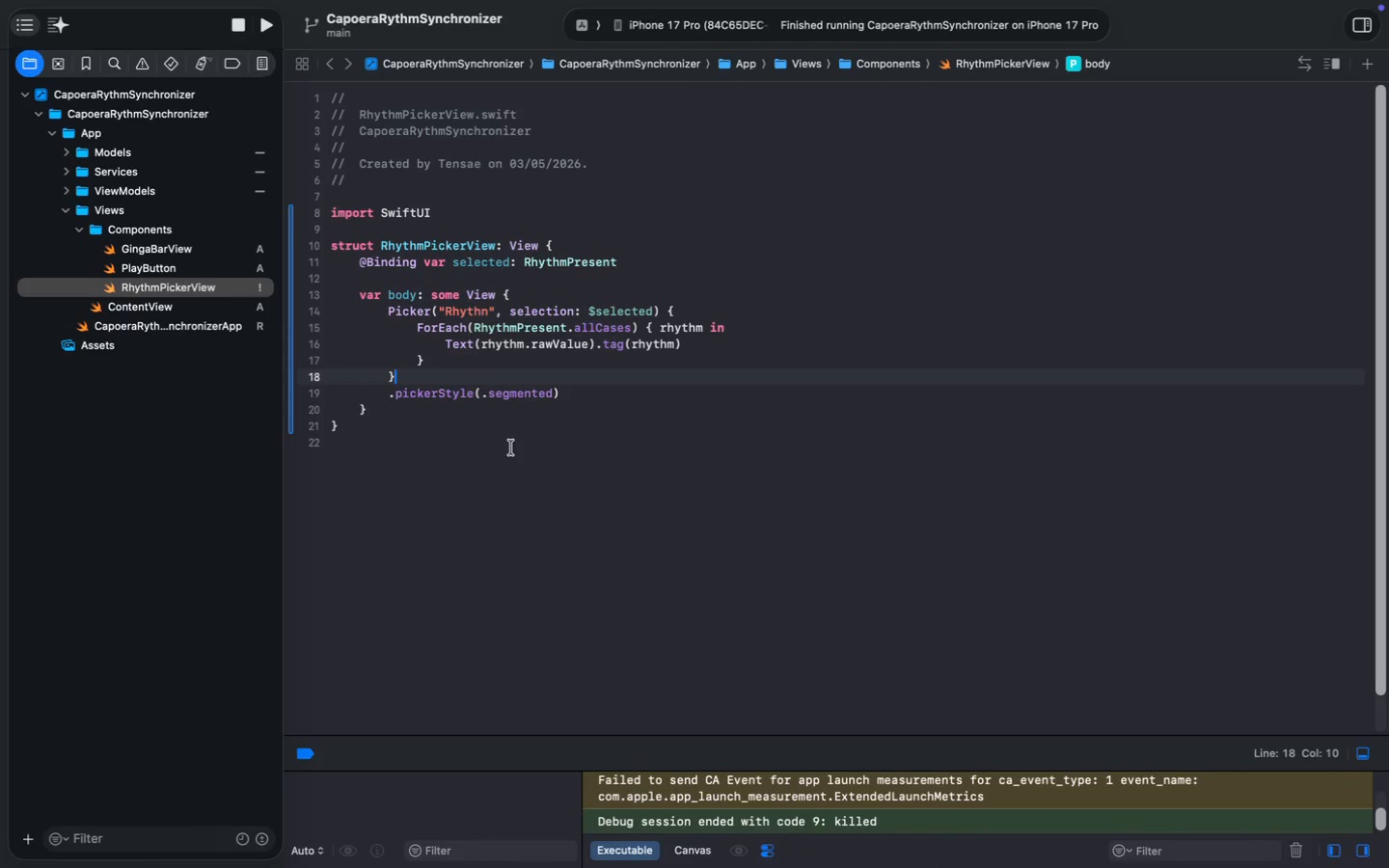 
key(Meta+Shift+Period)
 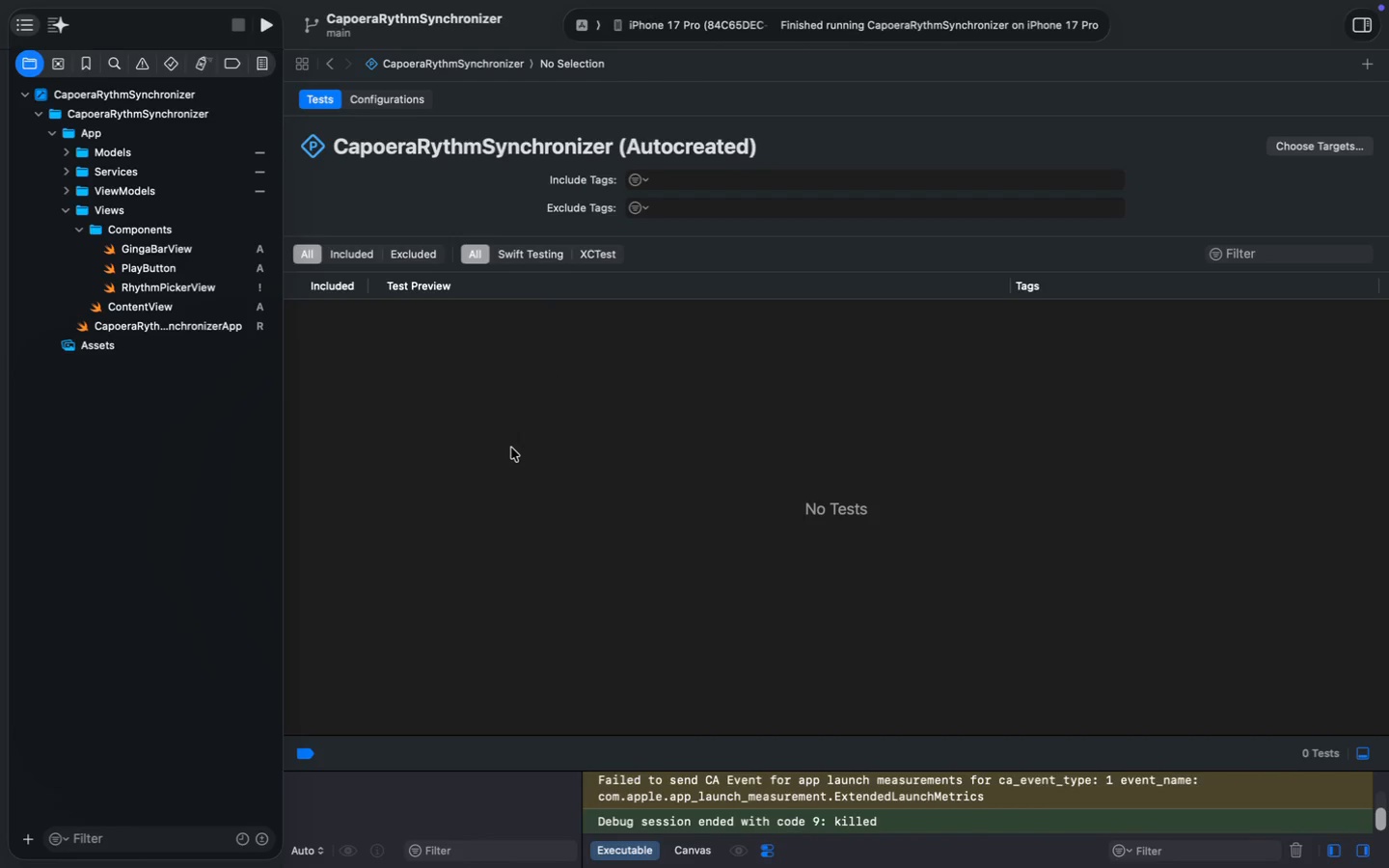 
wait(5.81)
 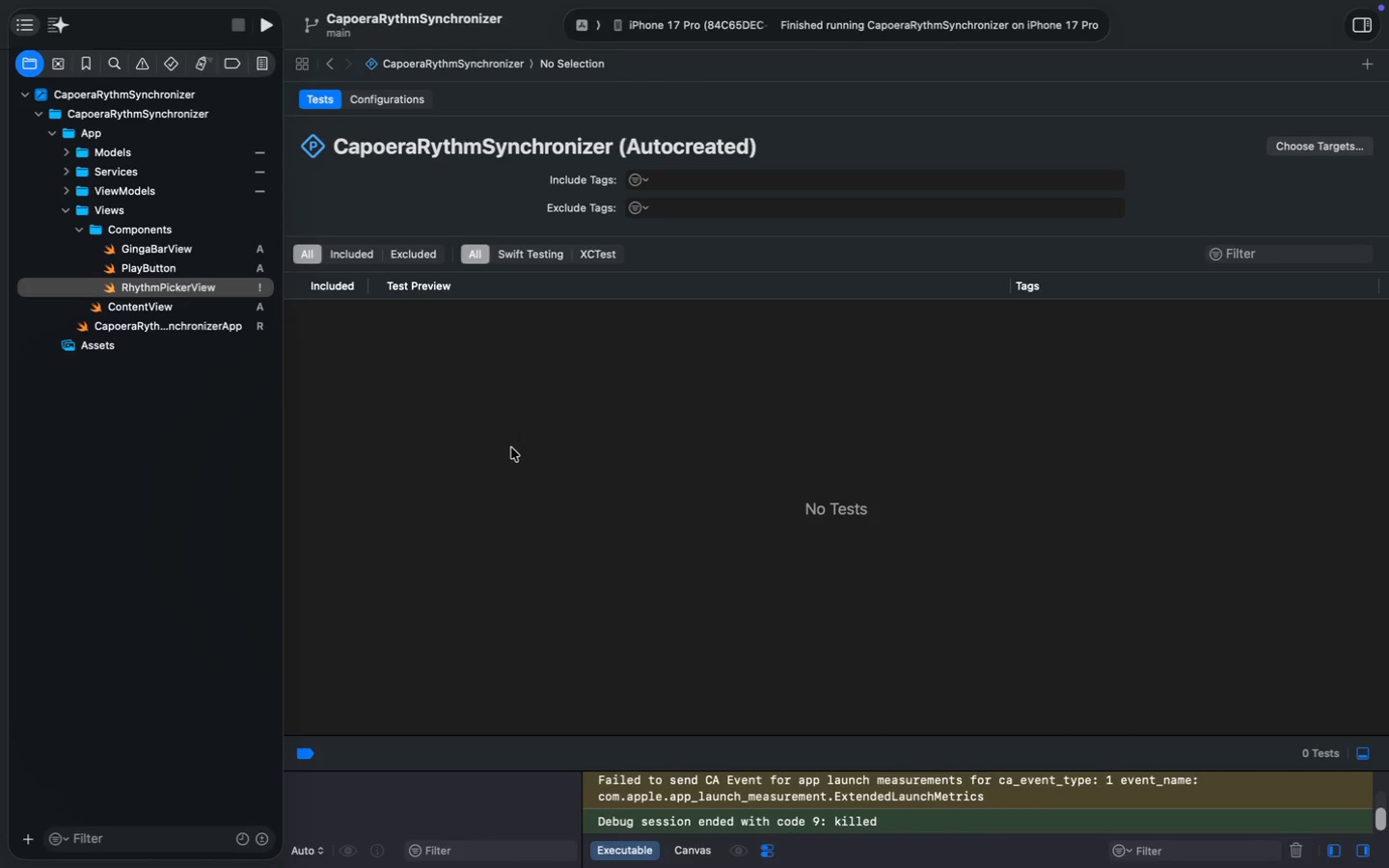 
key(Meta+Shift+K)
 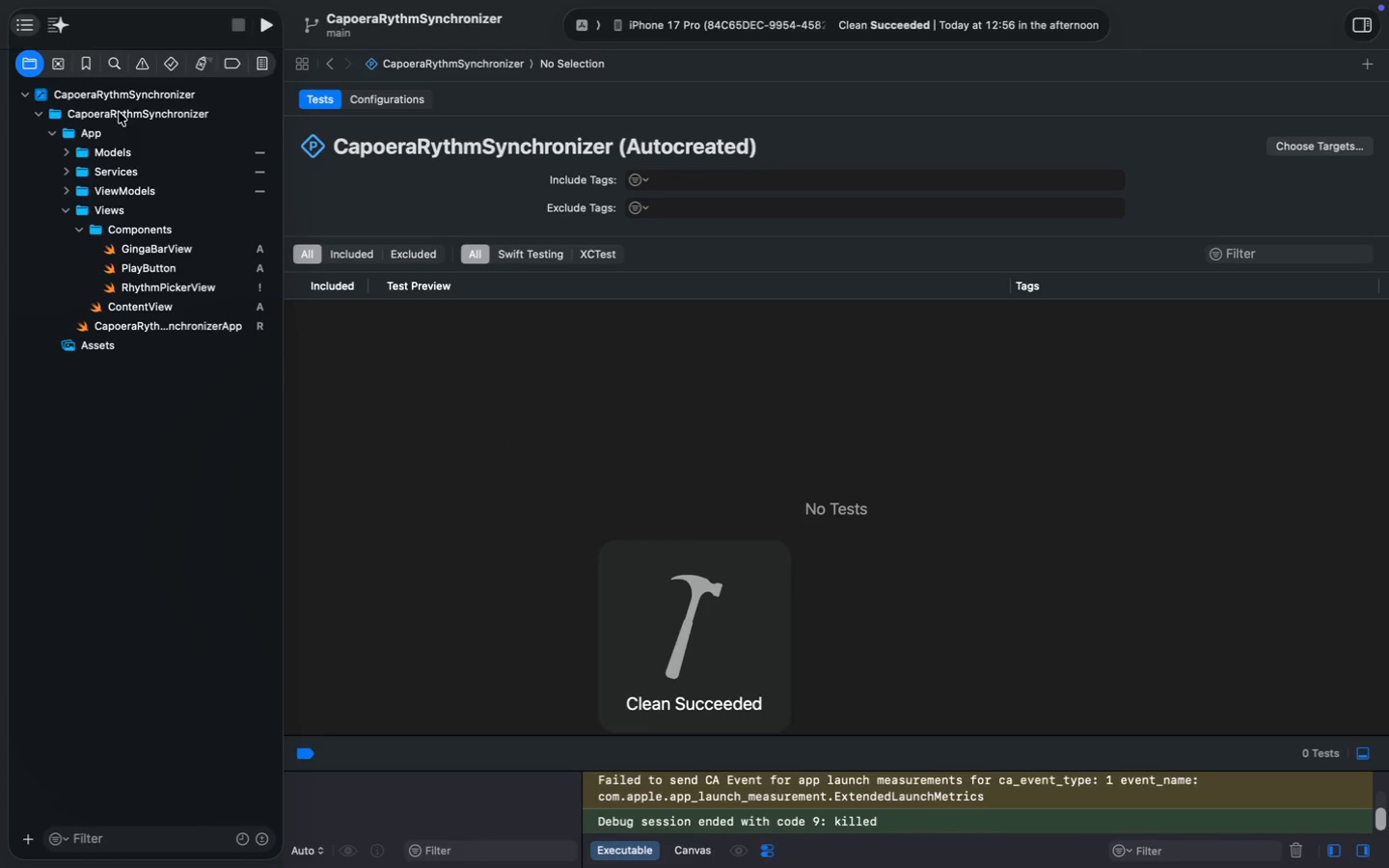 
left_click([167, 297])
 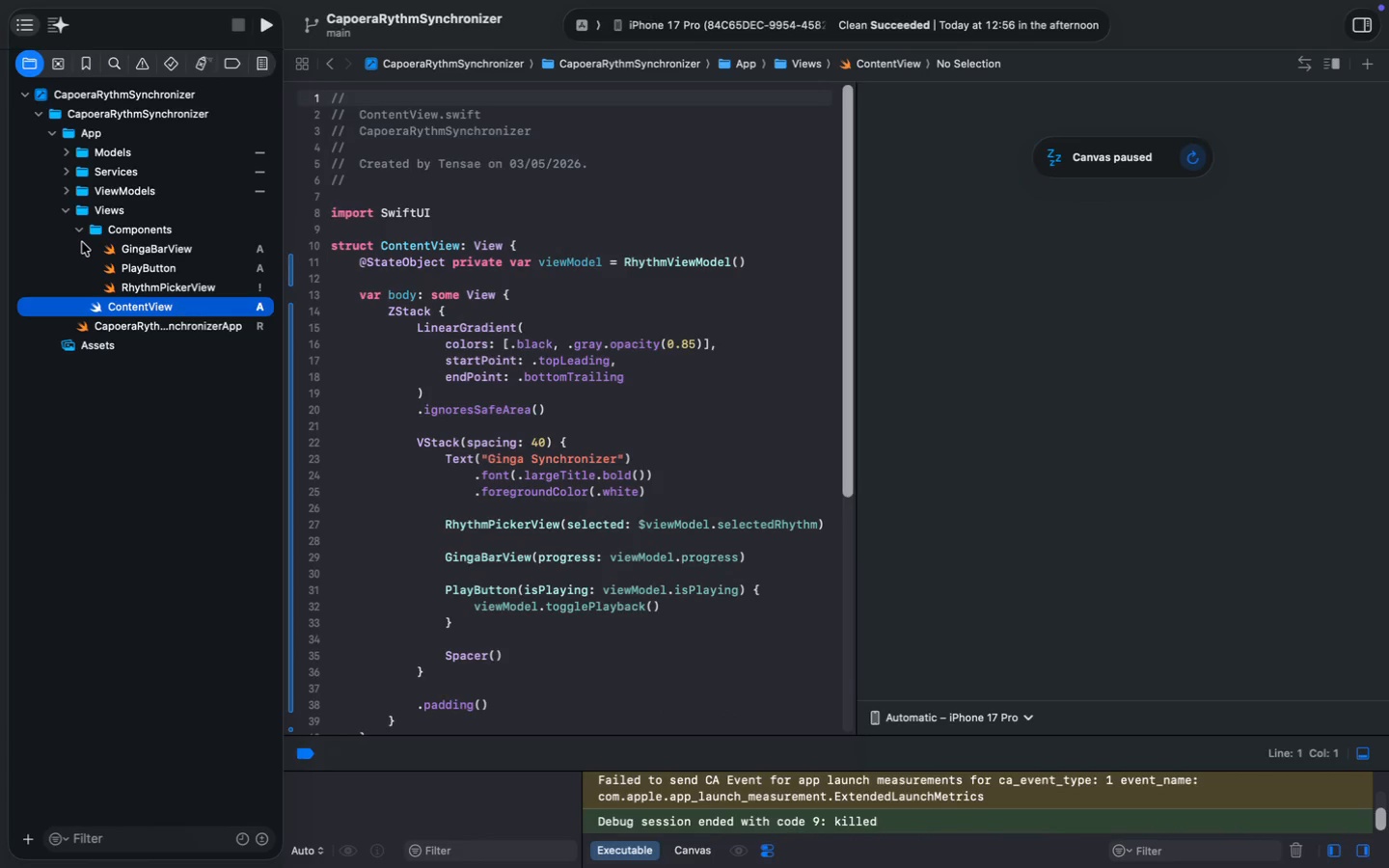 
left_click([78, 231])
 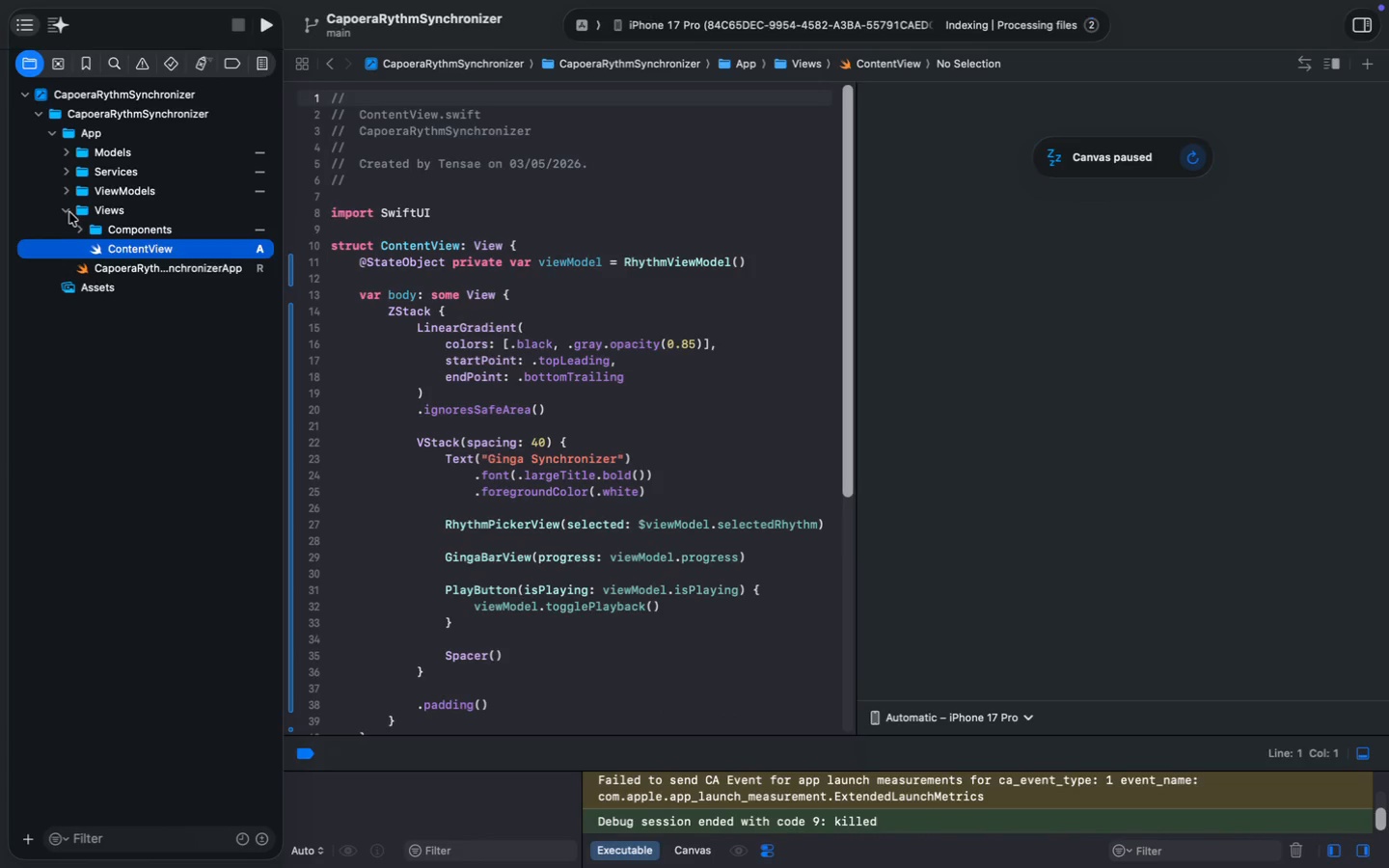 
left_click([67, 209])